 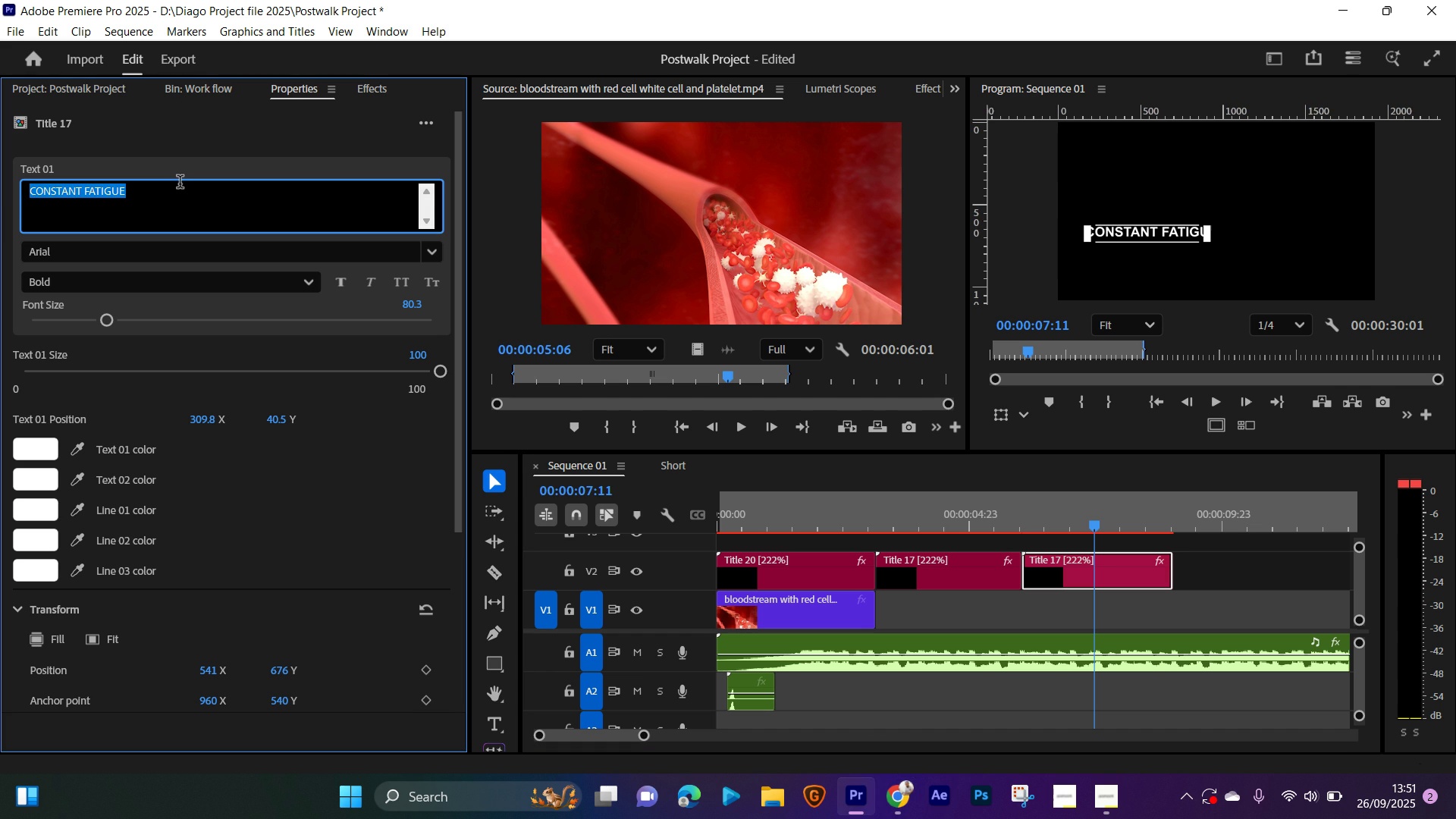 
key(Control+V)
 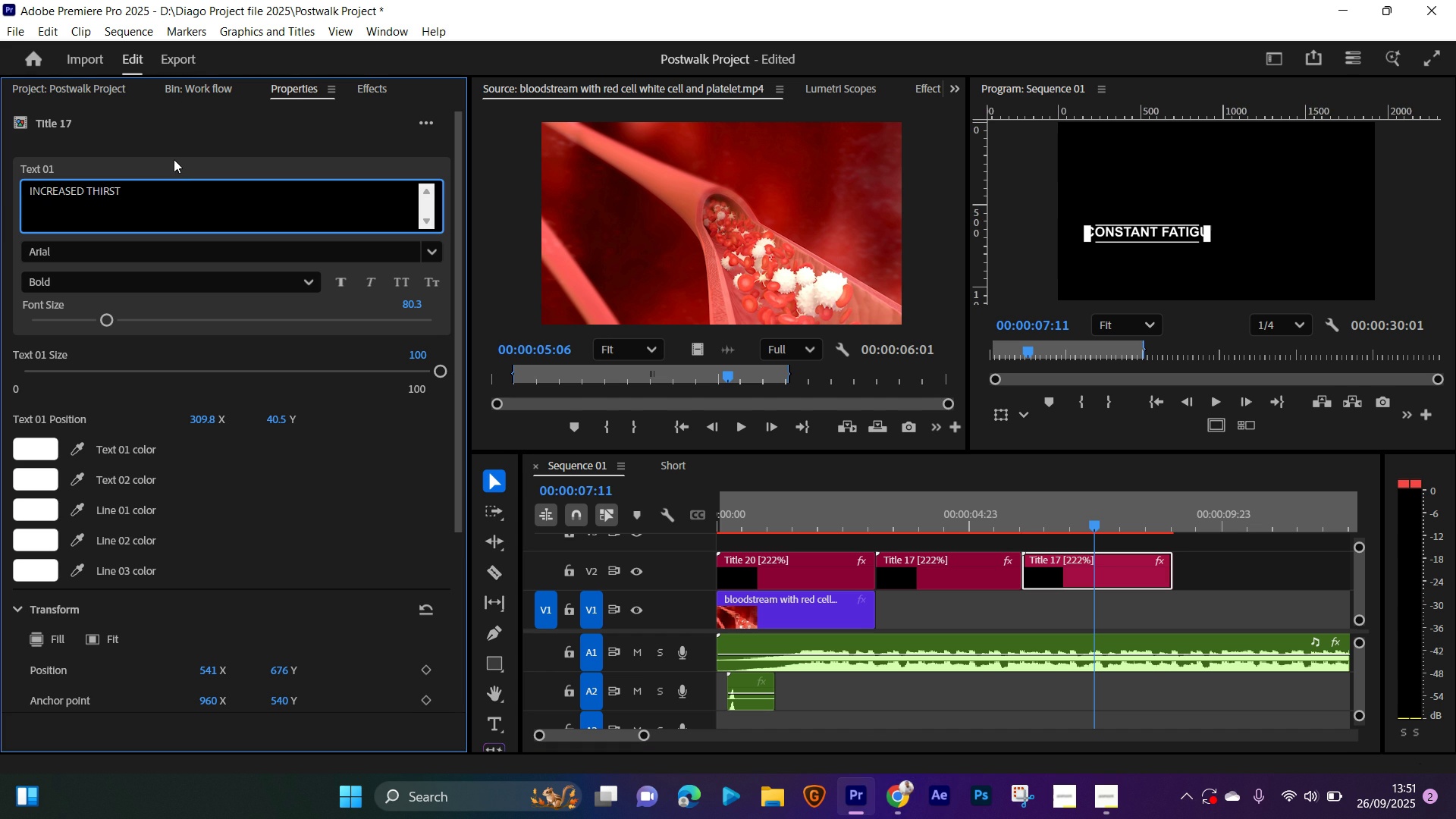 
left_click([174, 159])
 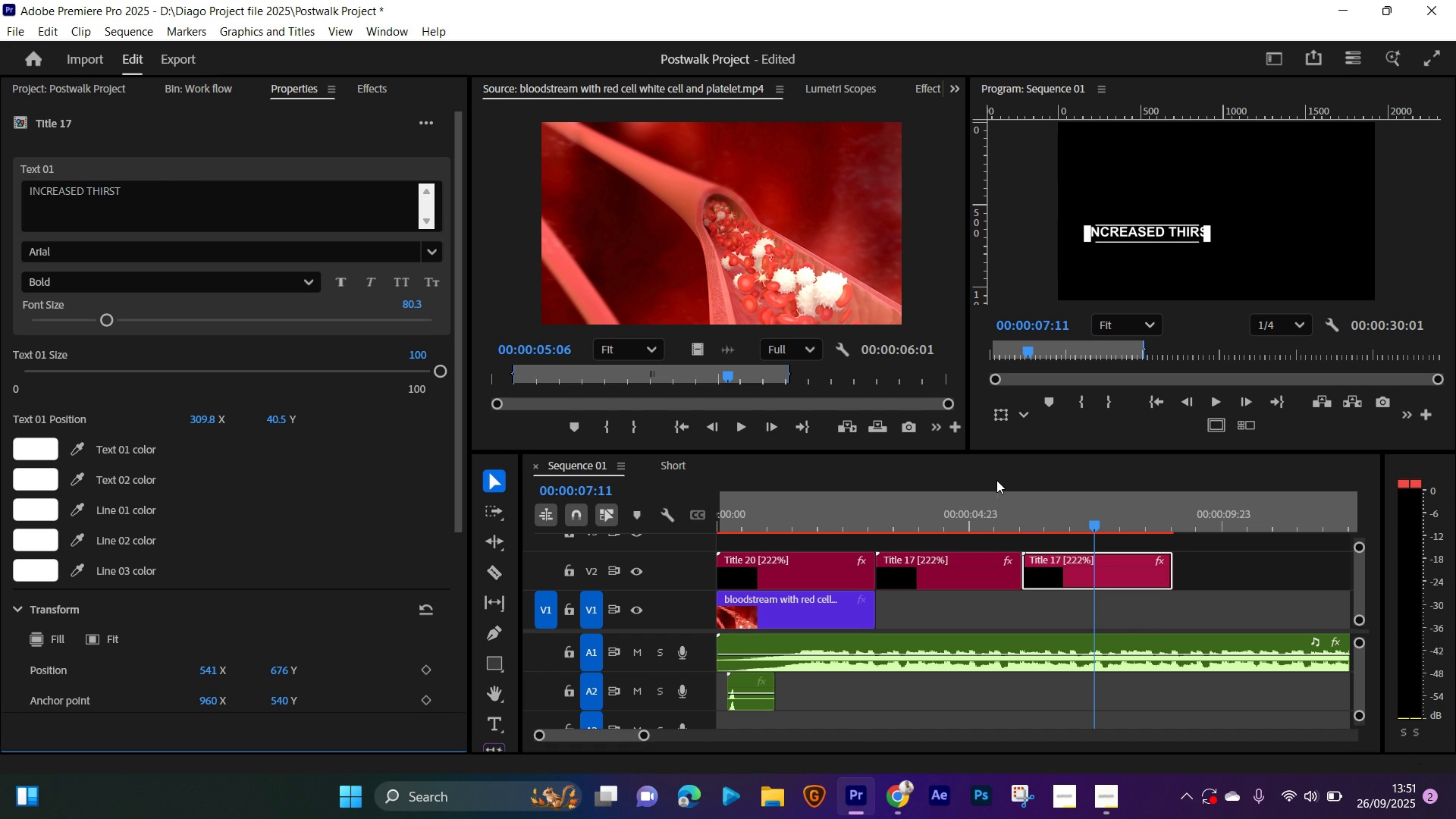 
key(Space)
 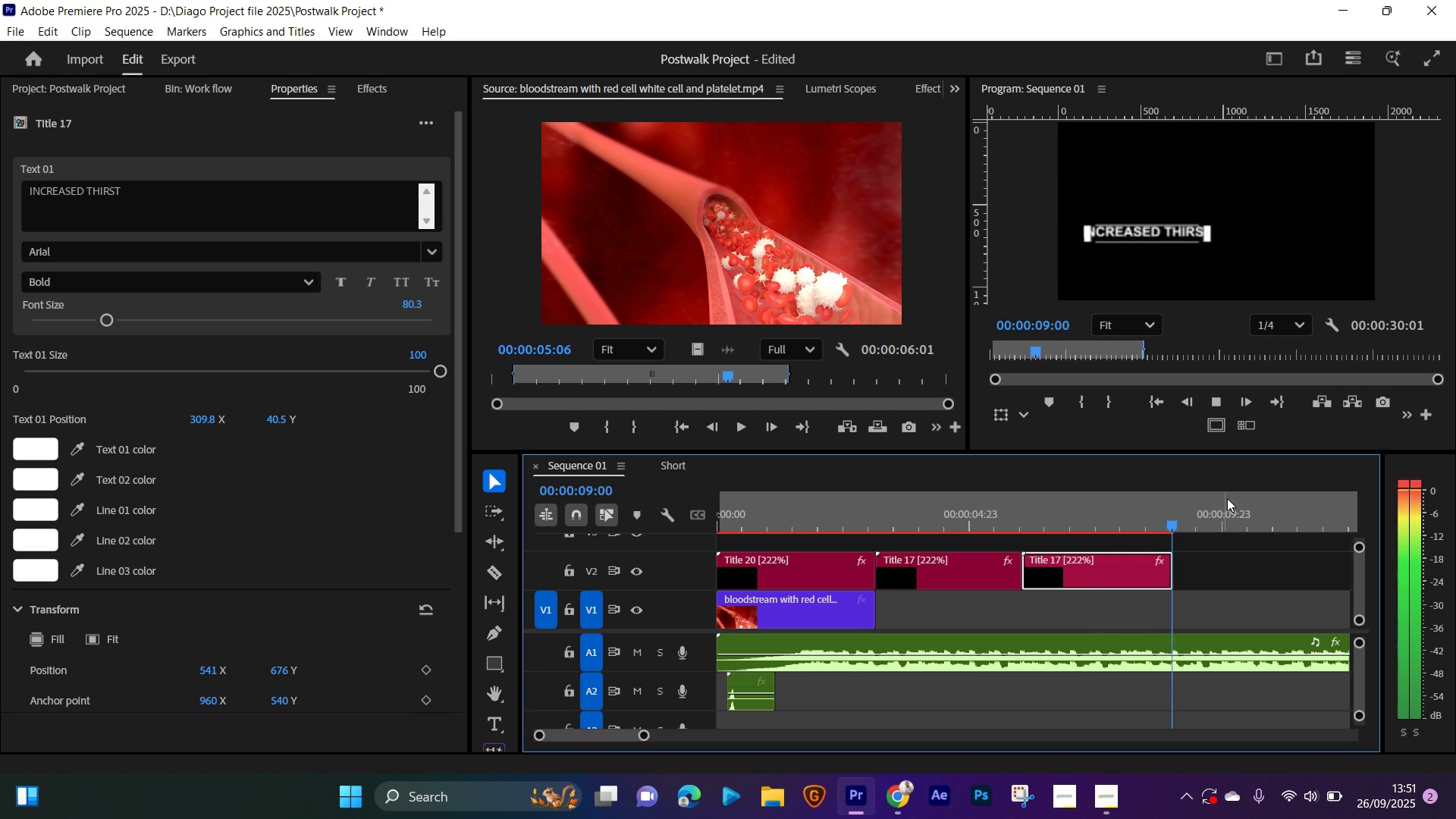 
key(Space)
 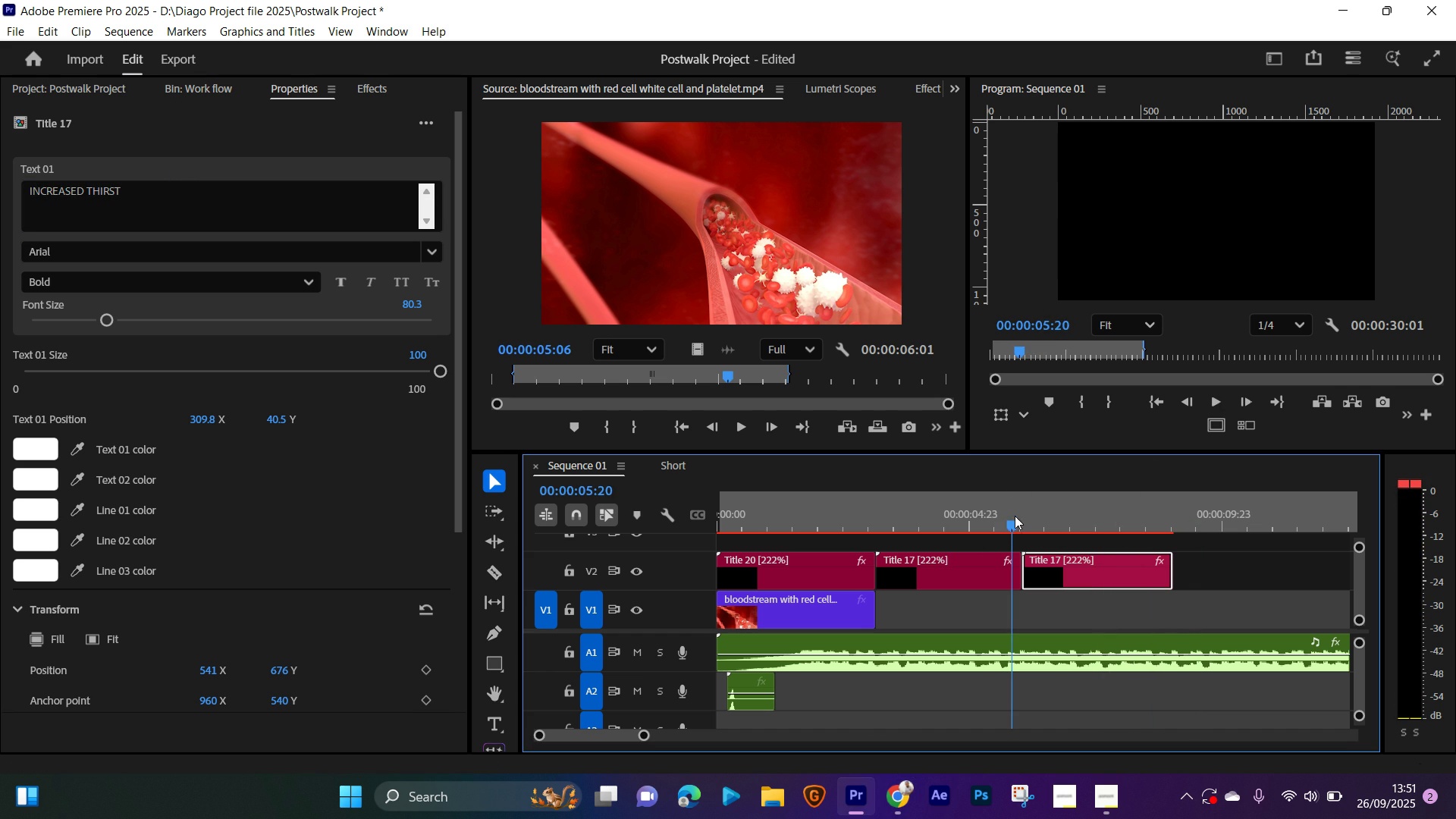 
left_click([1015, 516])
 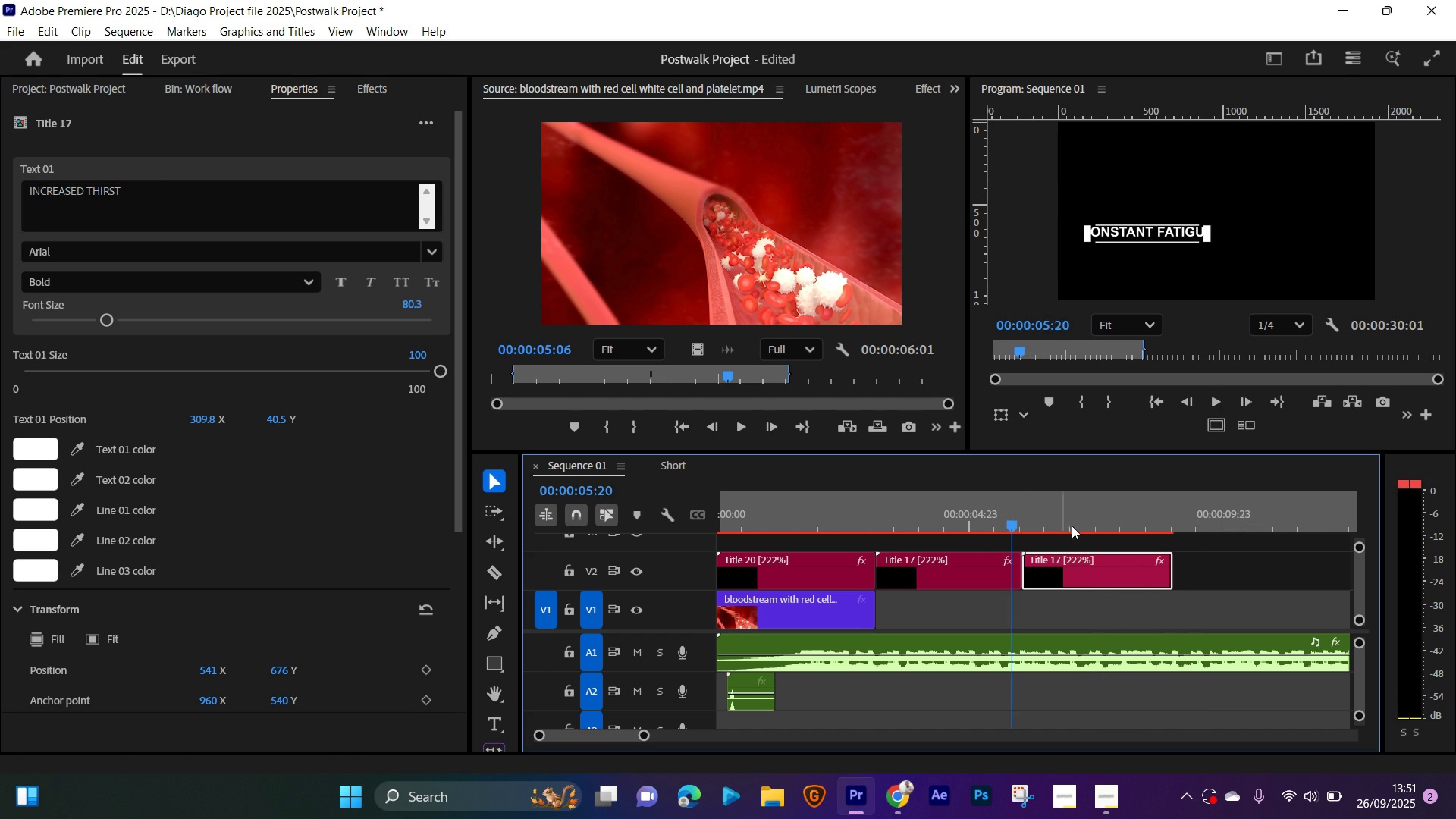 
key(Space)
 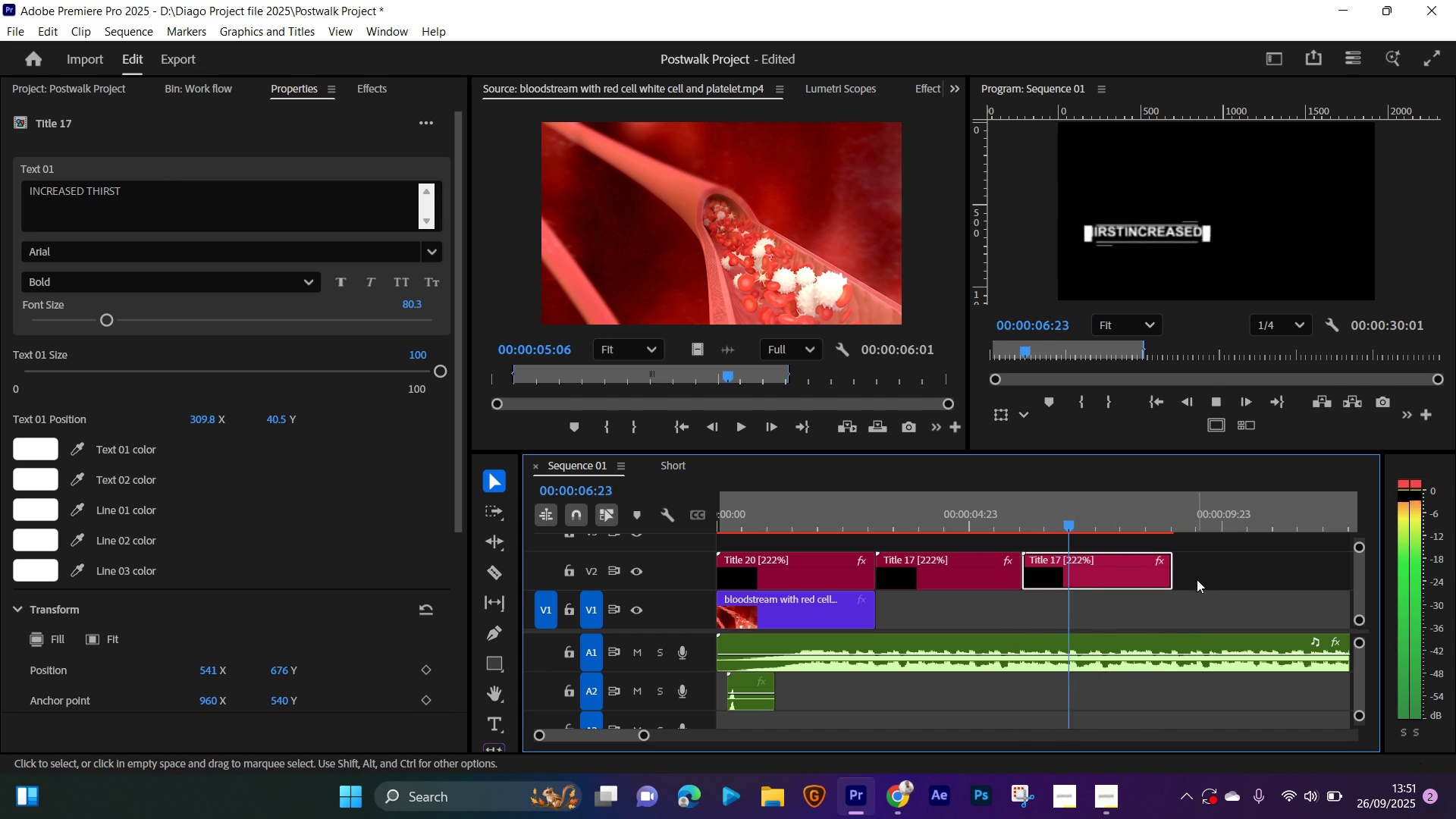 
key(Space)
 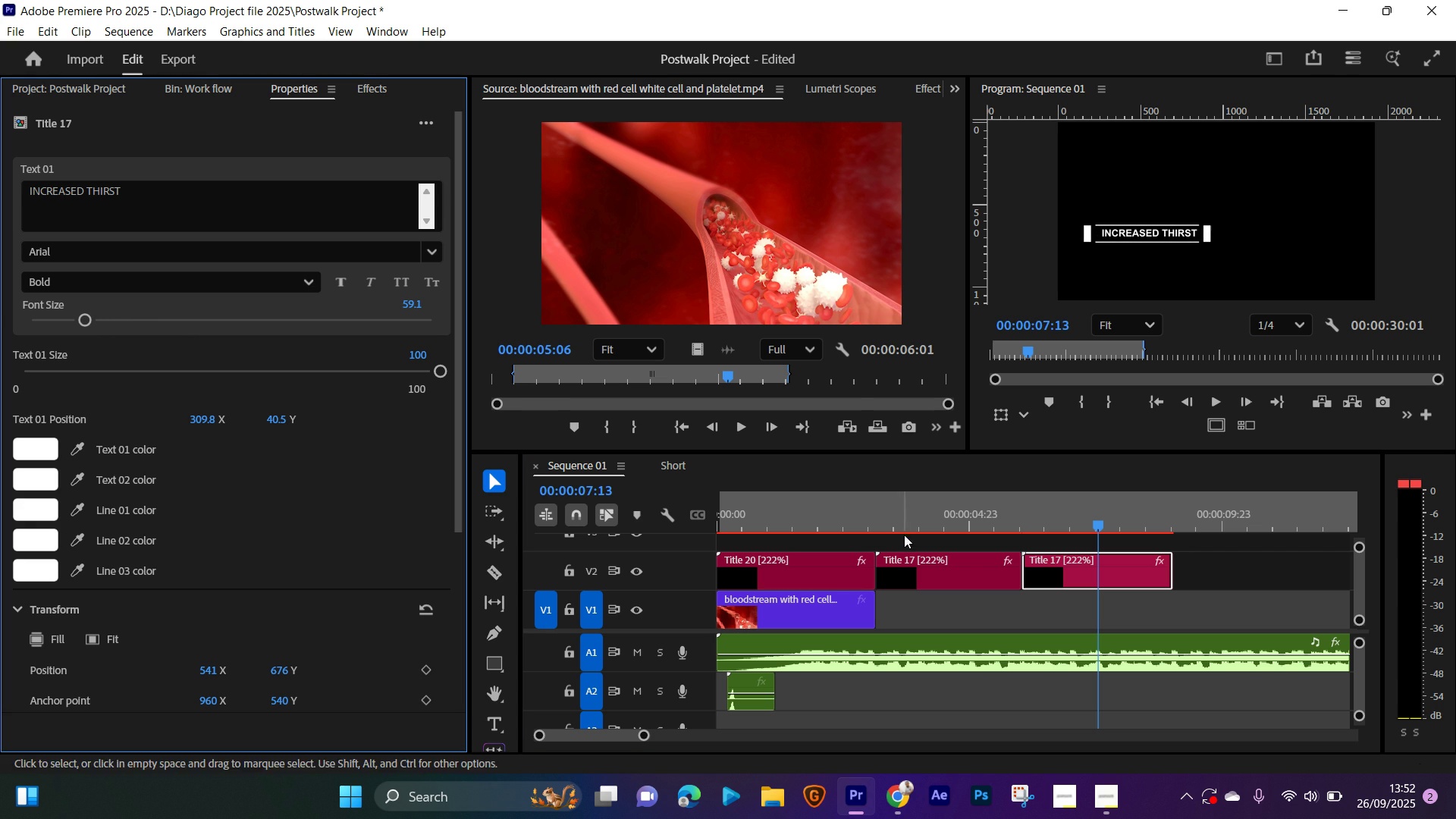 
wait(6.68)
 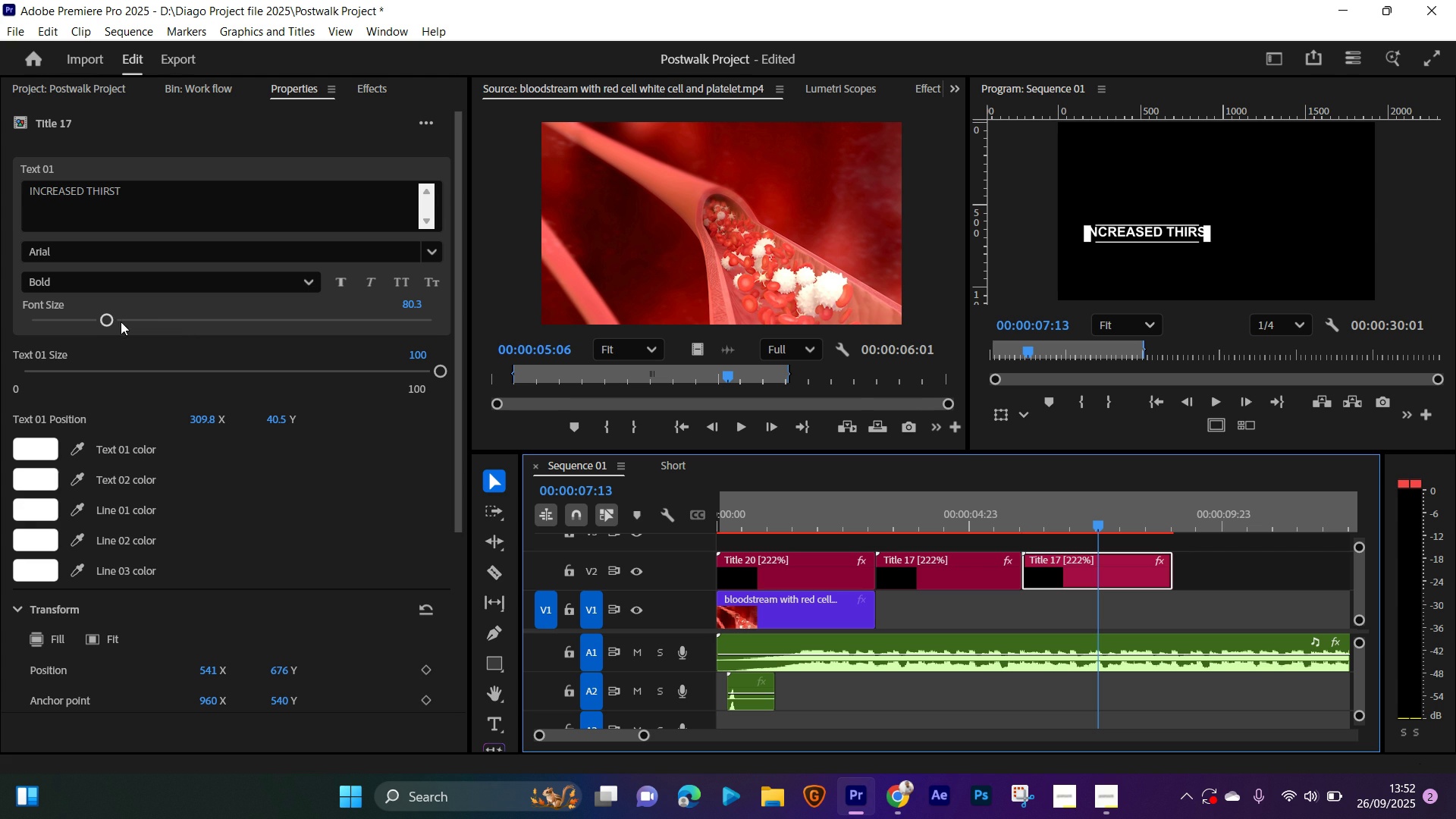 
left_click([963, 518])
 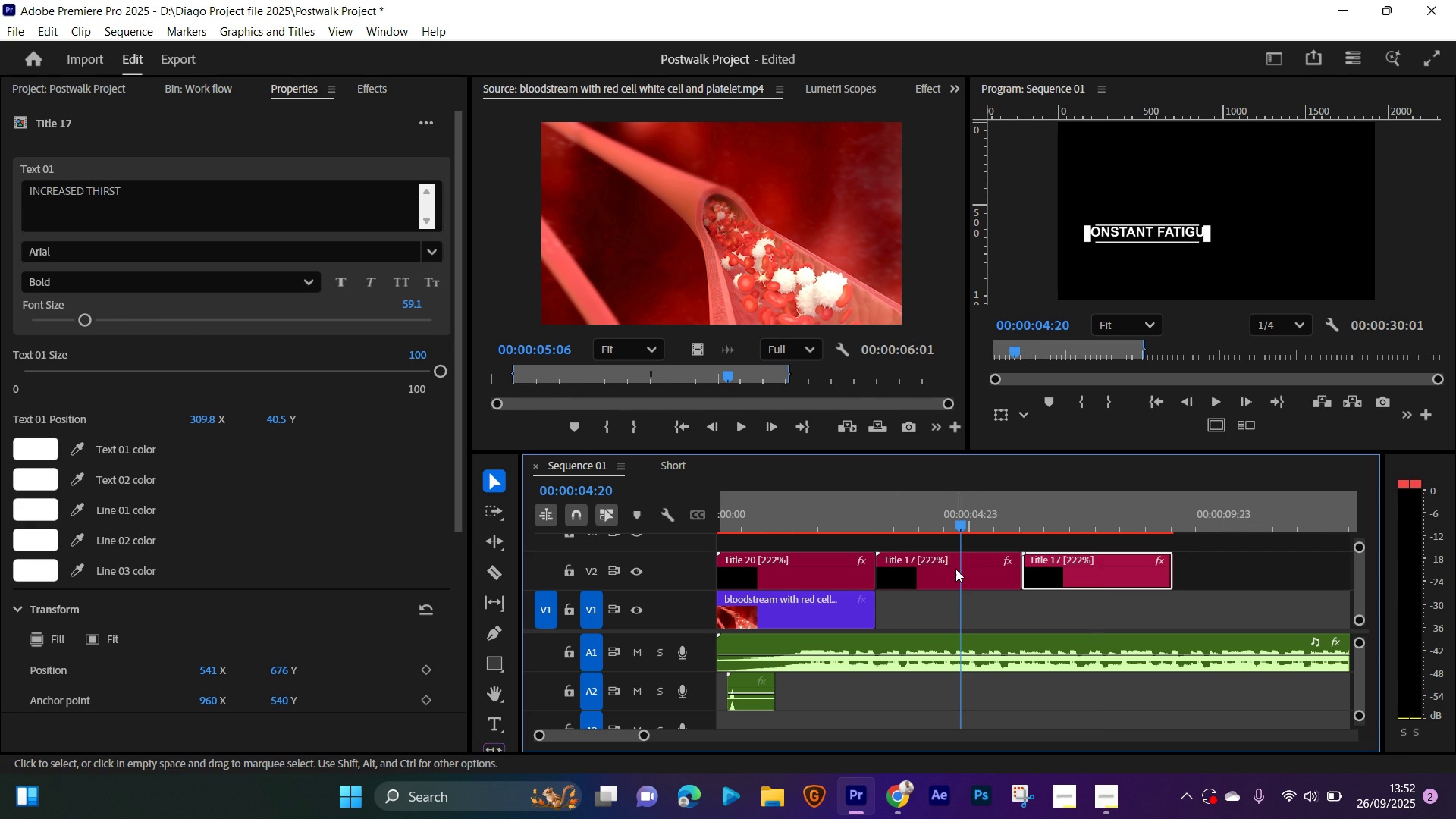 
left_click([956, 569])
 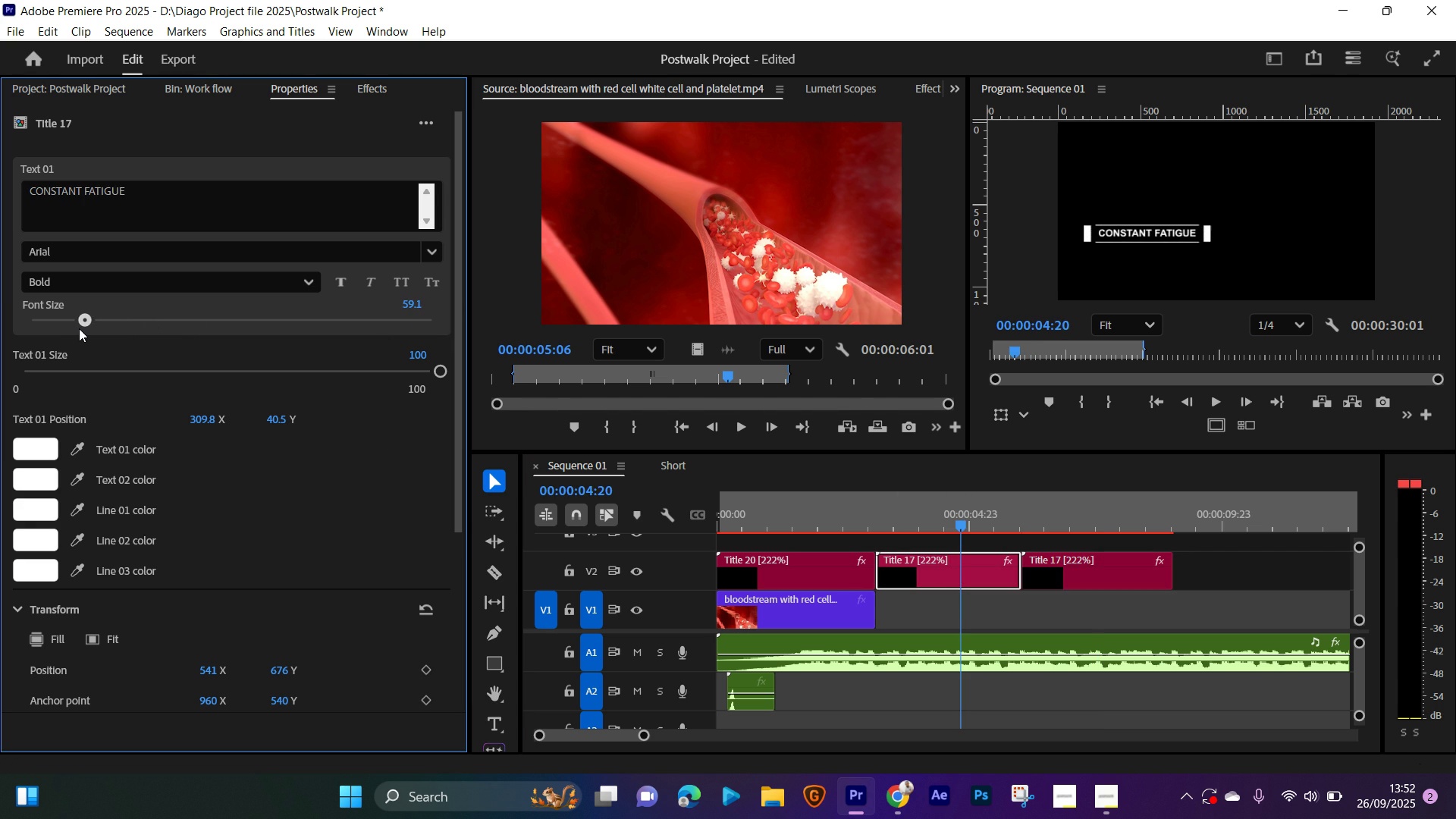 
wait(7.95)
 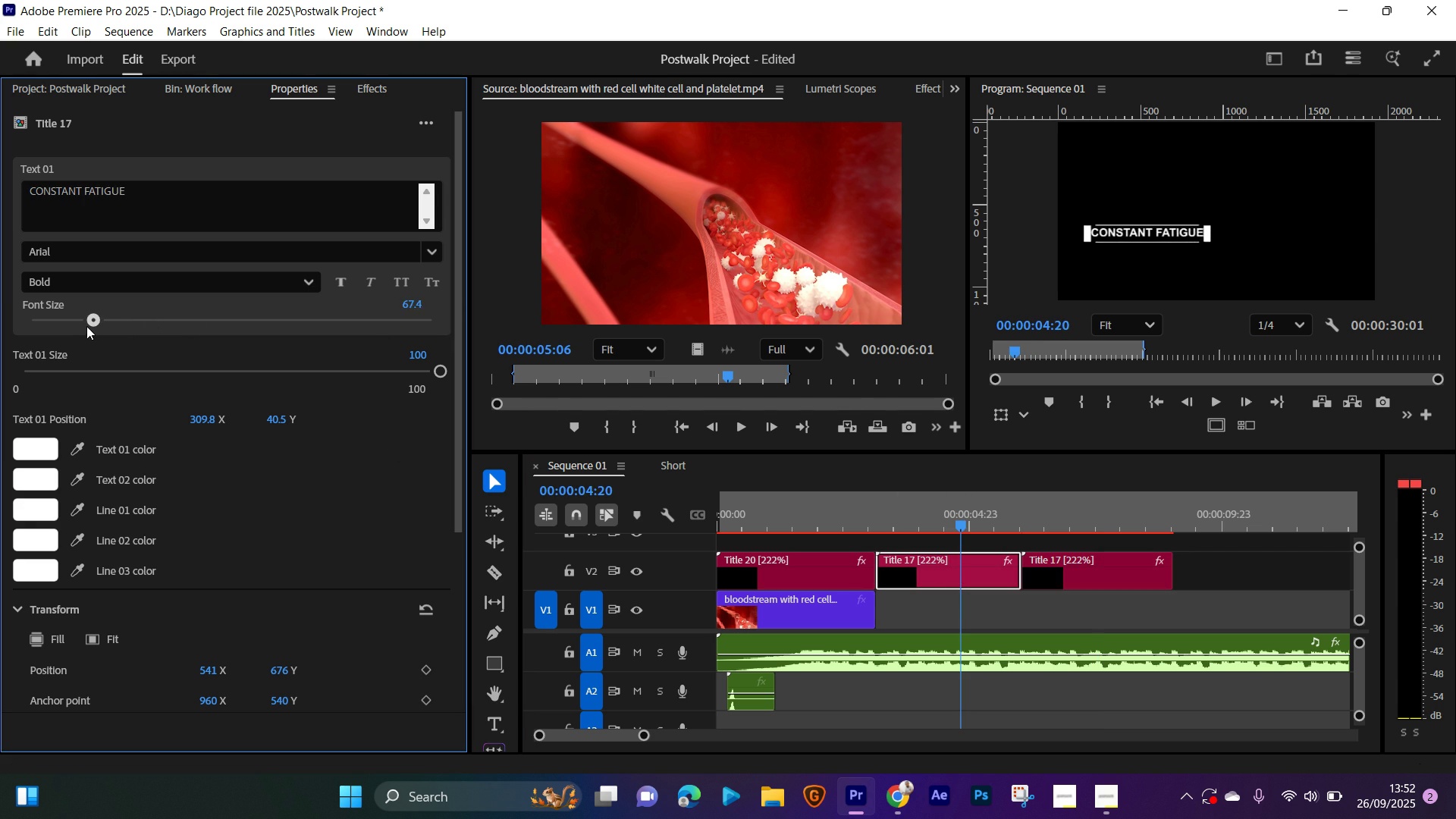 
key(Space)